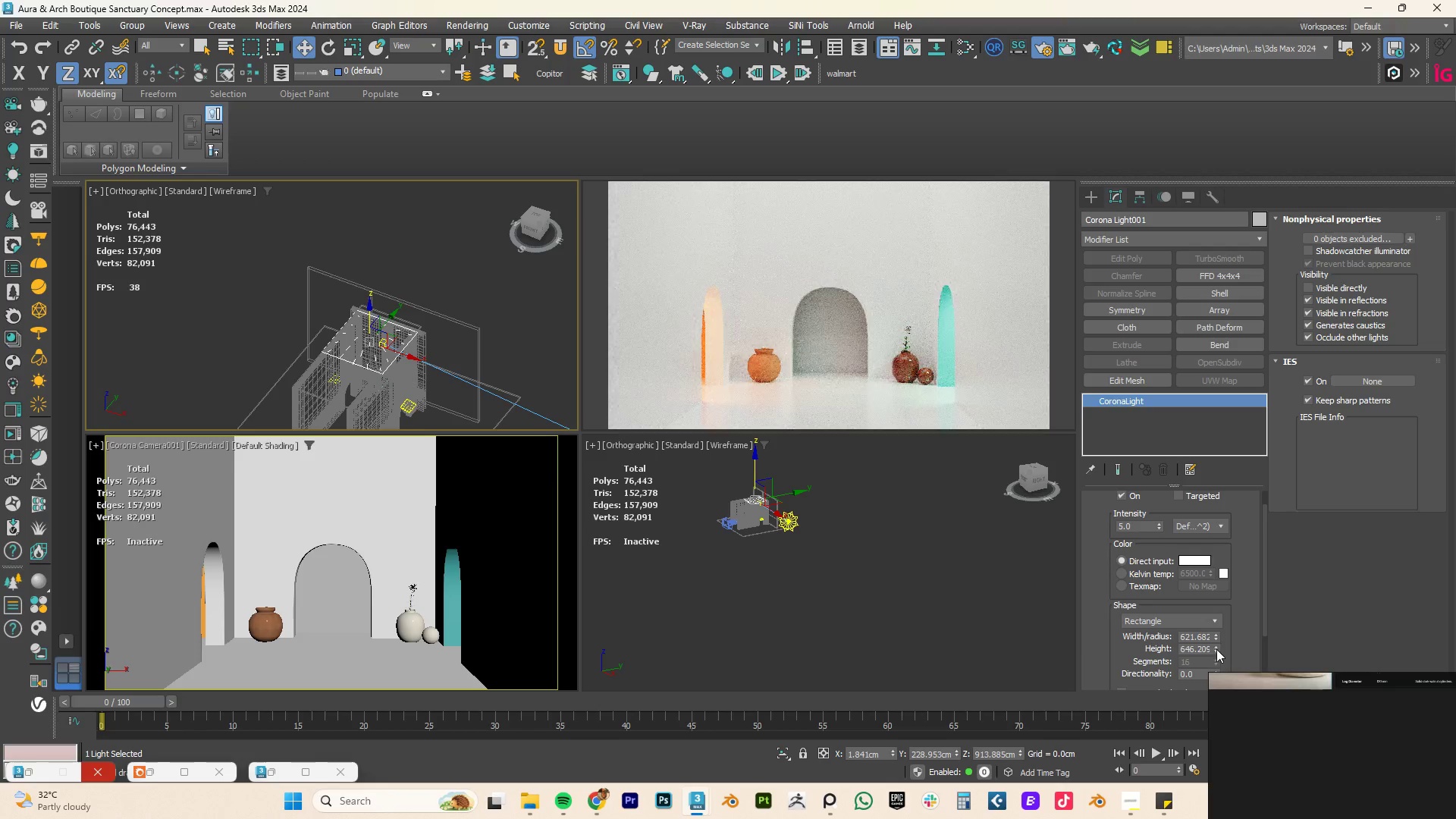 
left_click_drag(start_coordinate=[1216, 650], to_coordinate=[1211, 586])
 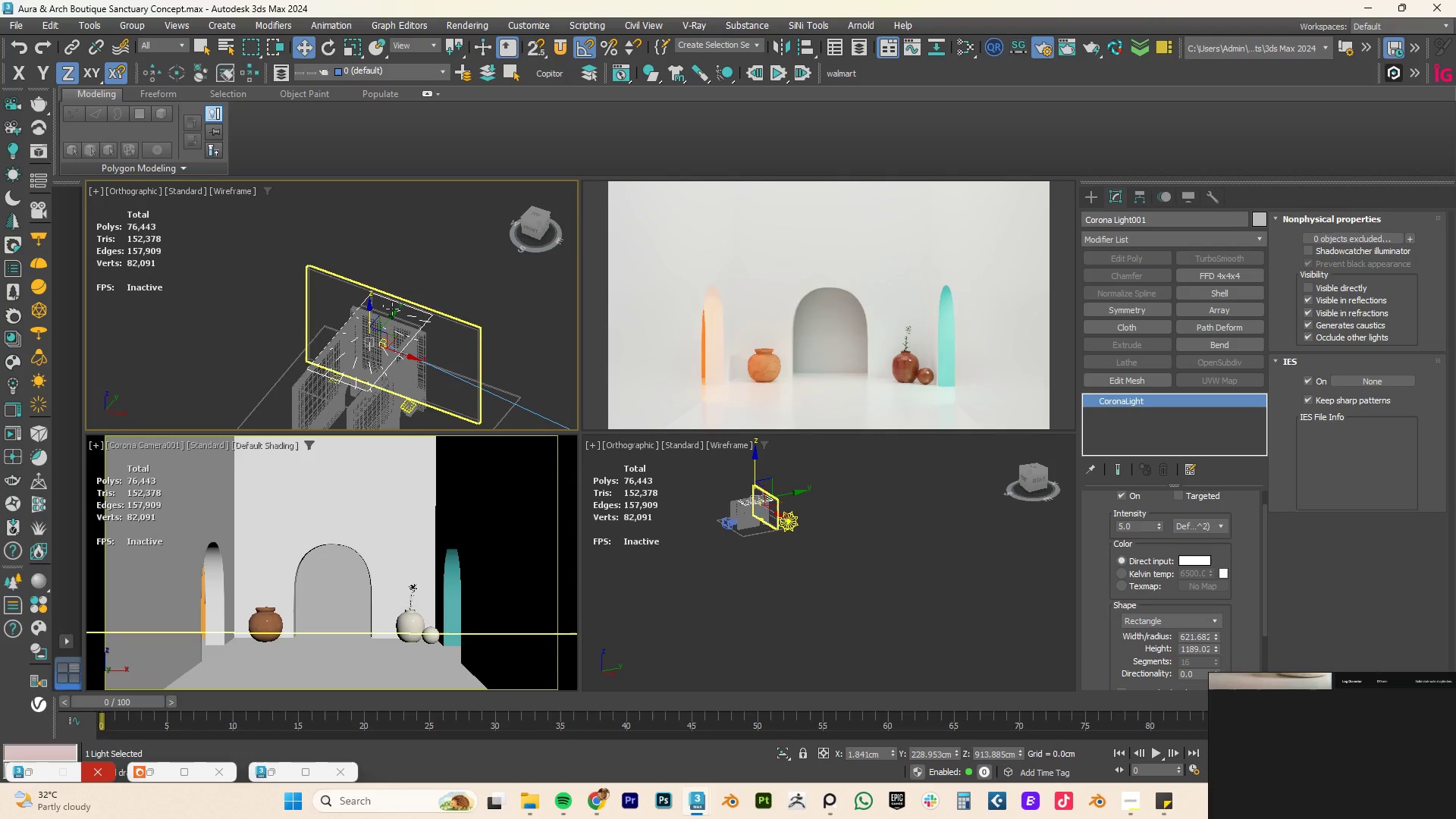 
left_click_drag(start_coordinate=[391, 314], to_coordinate=[369, 328])
 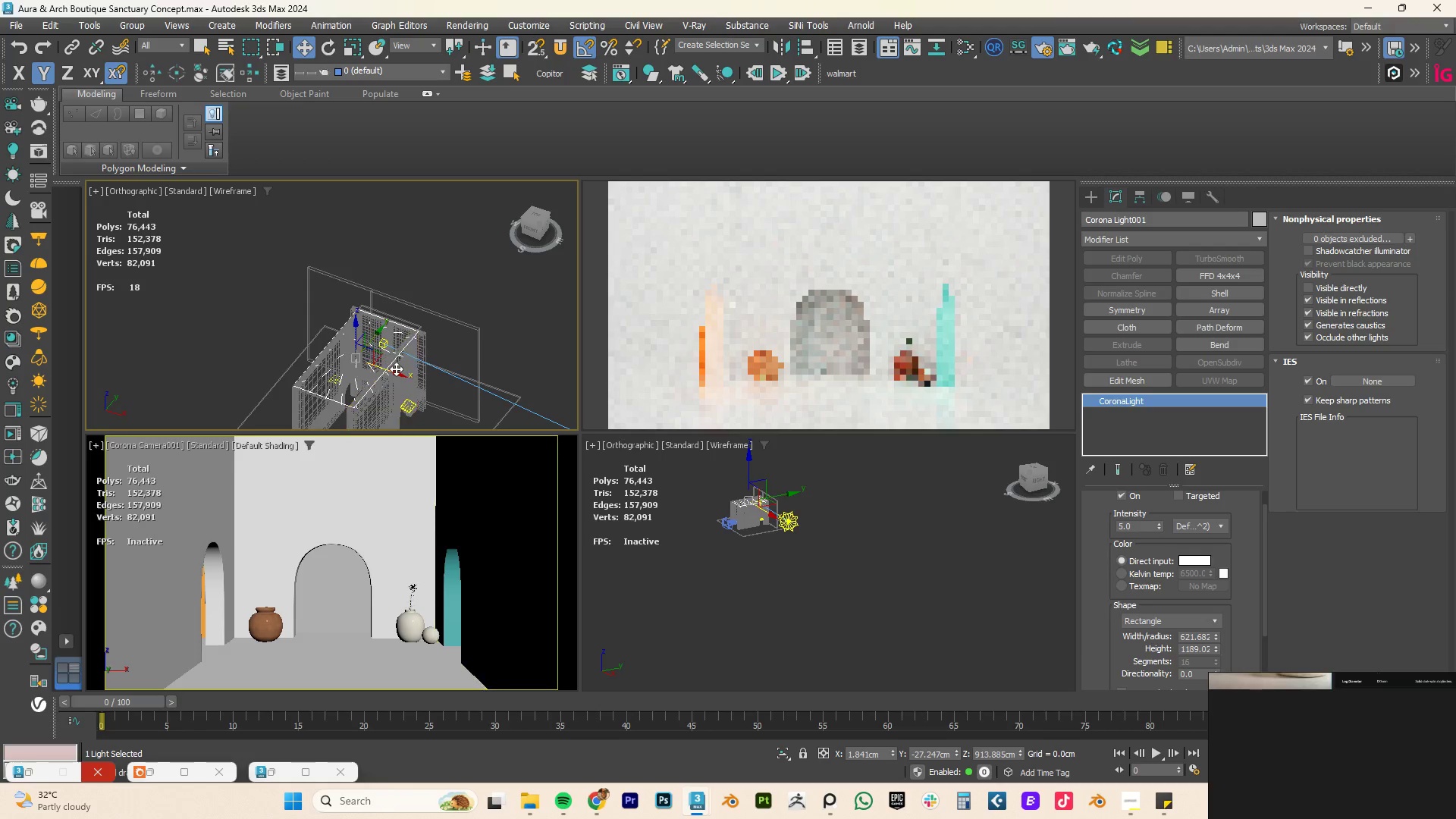 
hold_key(key=AltLeft, duration=0.92)
 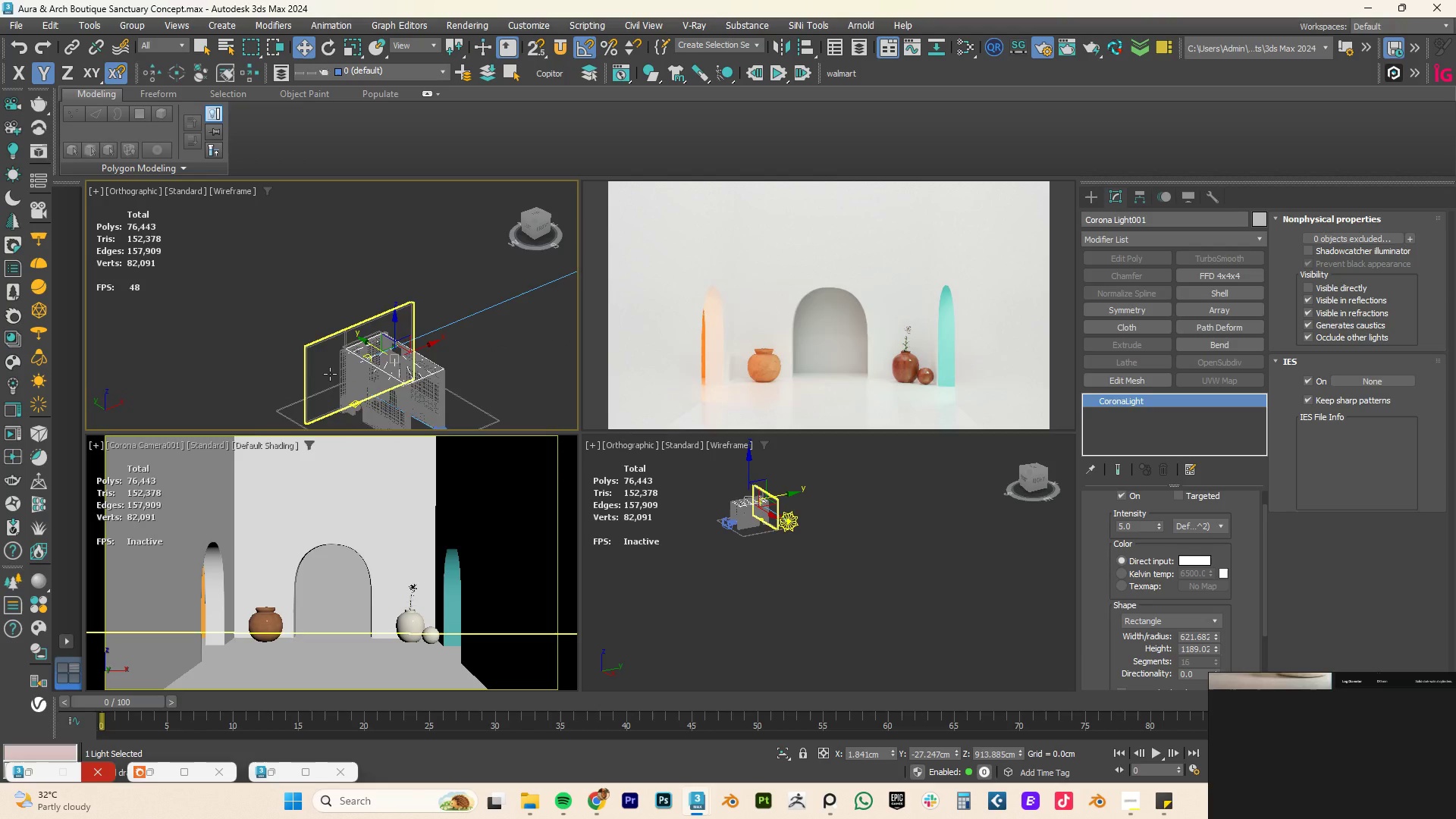 
scroll: coordinate [396, 369], scroll_direction: down, amount: 2.0
 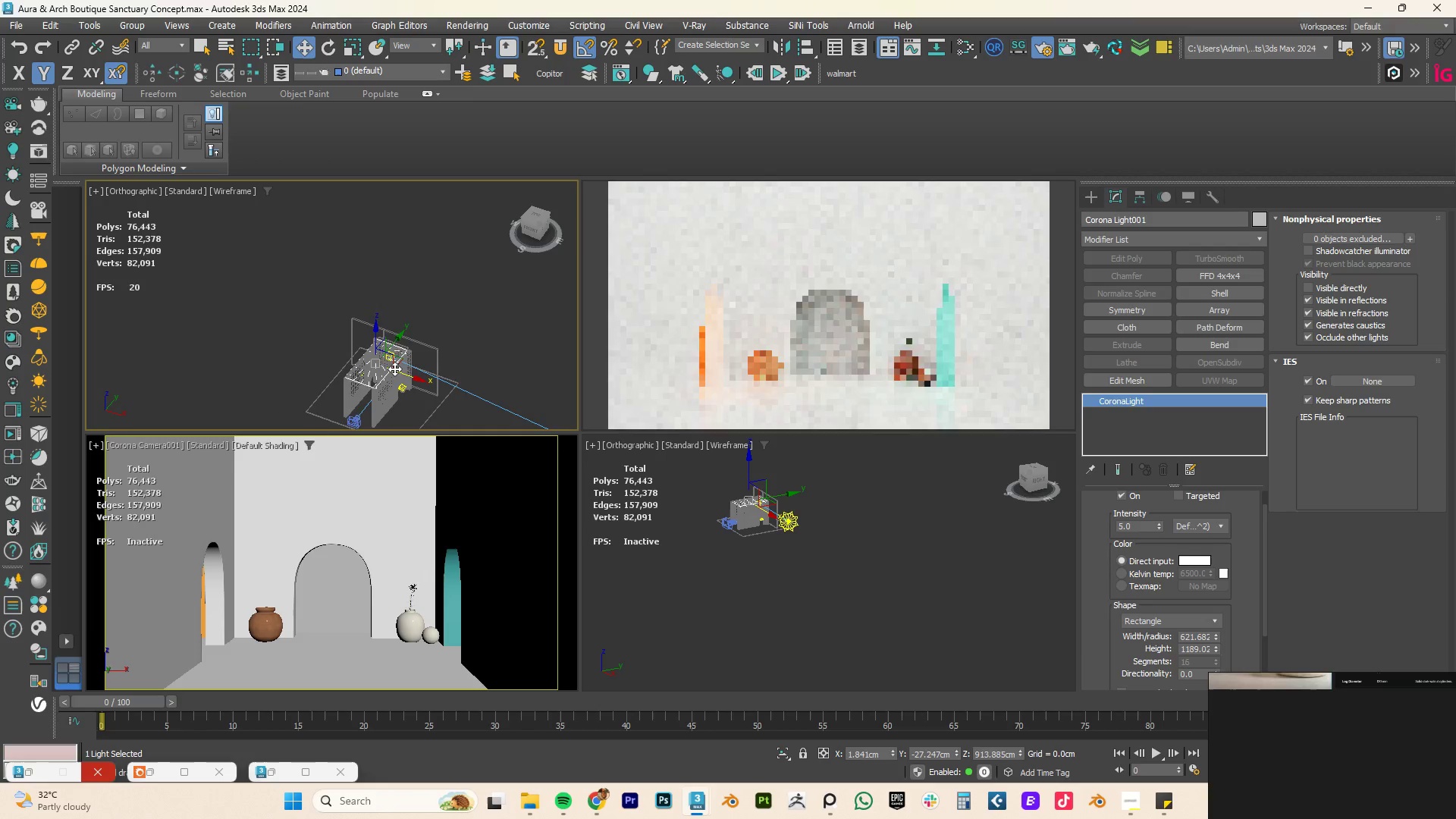 
scroll: coordinate [334, 372], scroll_direction: up, amount: 2.0
 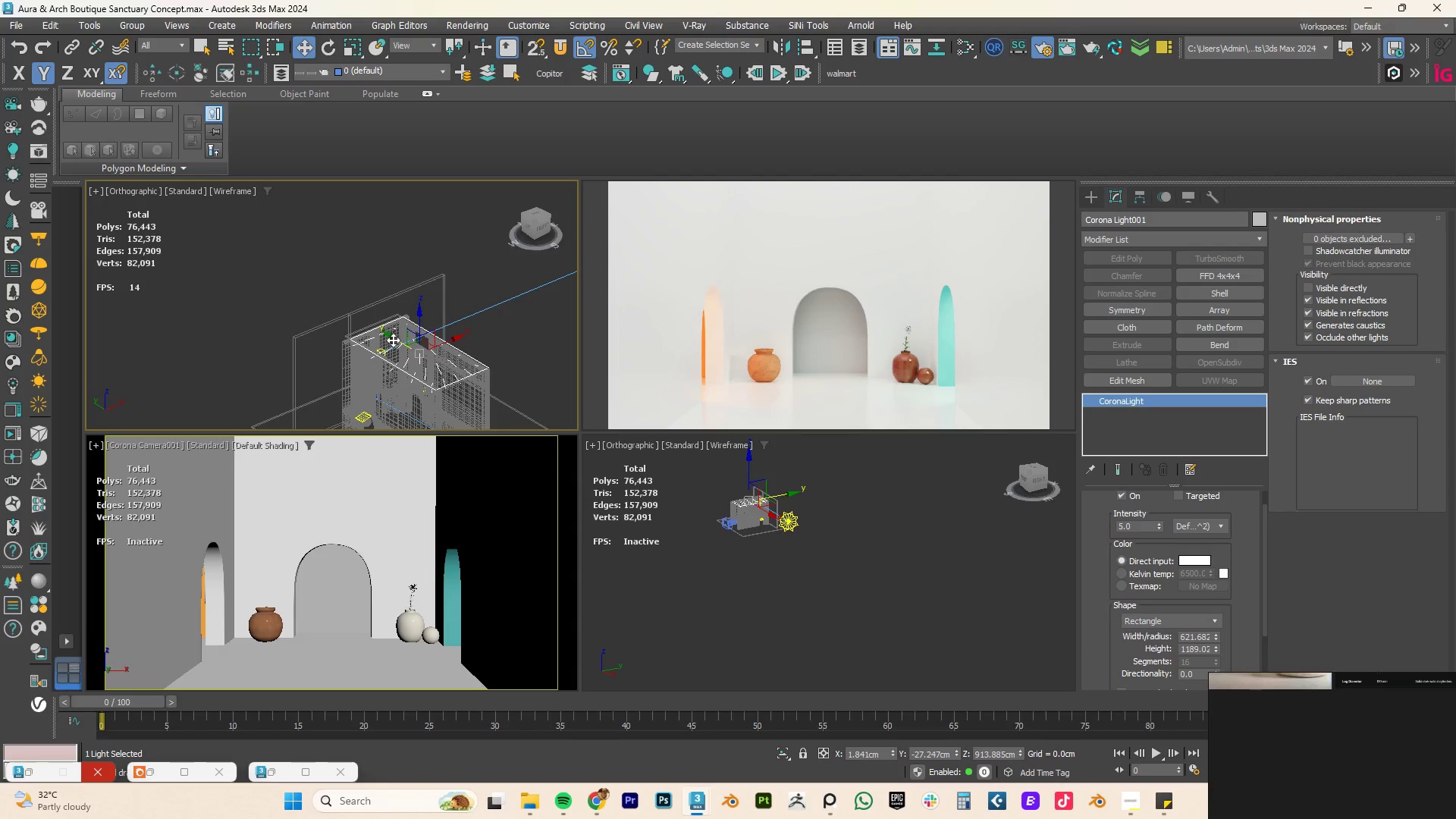 
left_click_drag(start_coordinate=[393, 340], to_coordinate=[388, 335])
 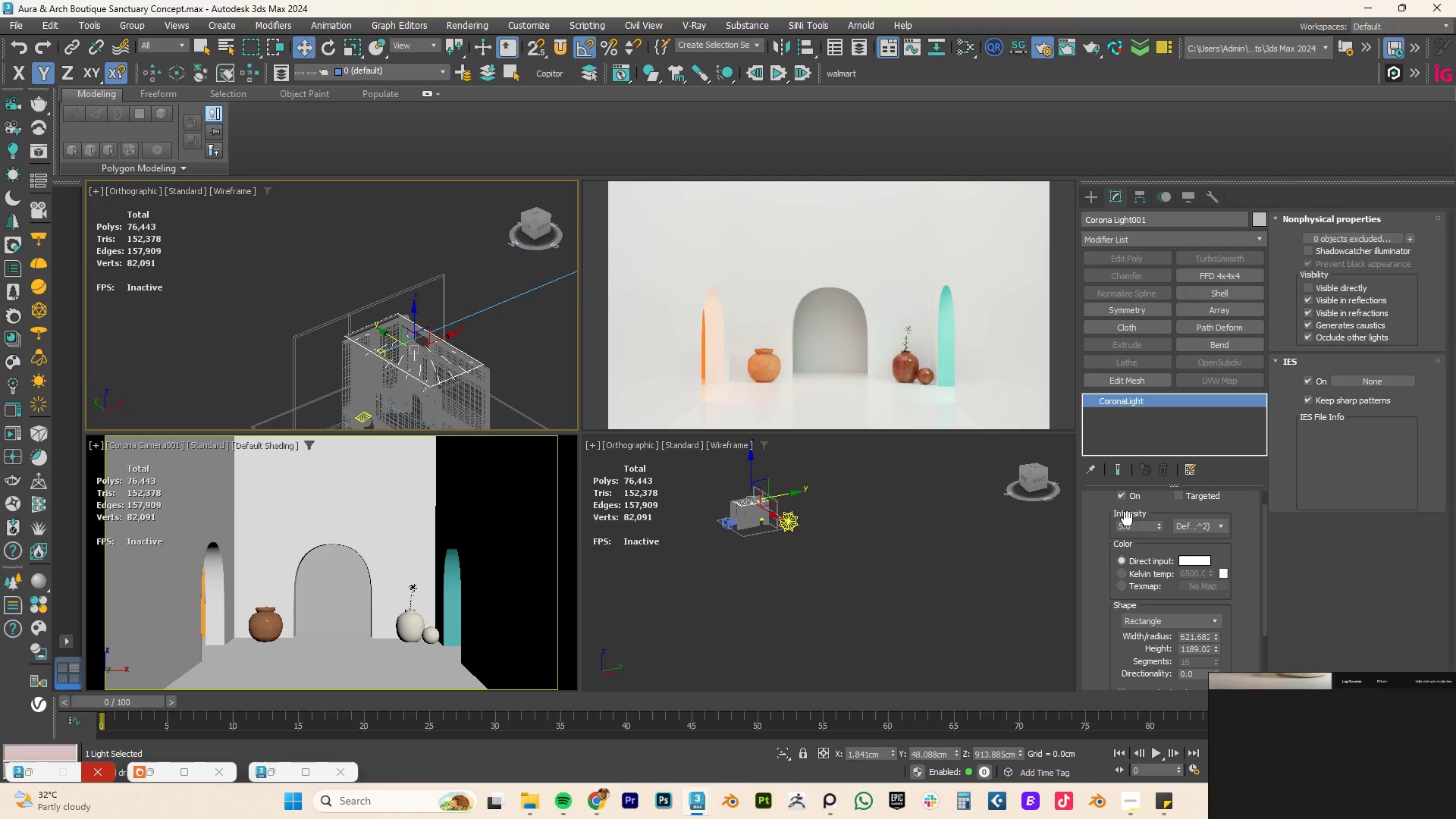 
double_click([1136, 525])
 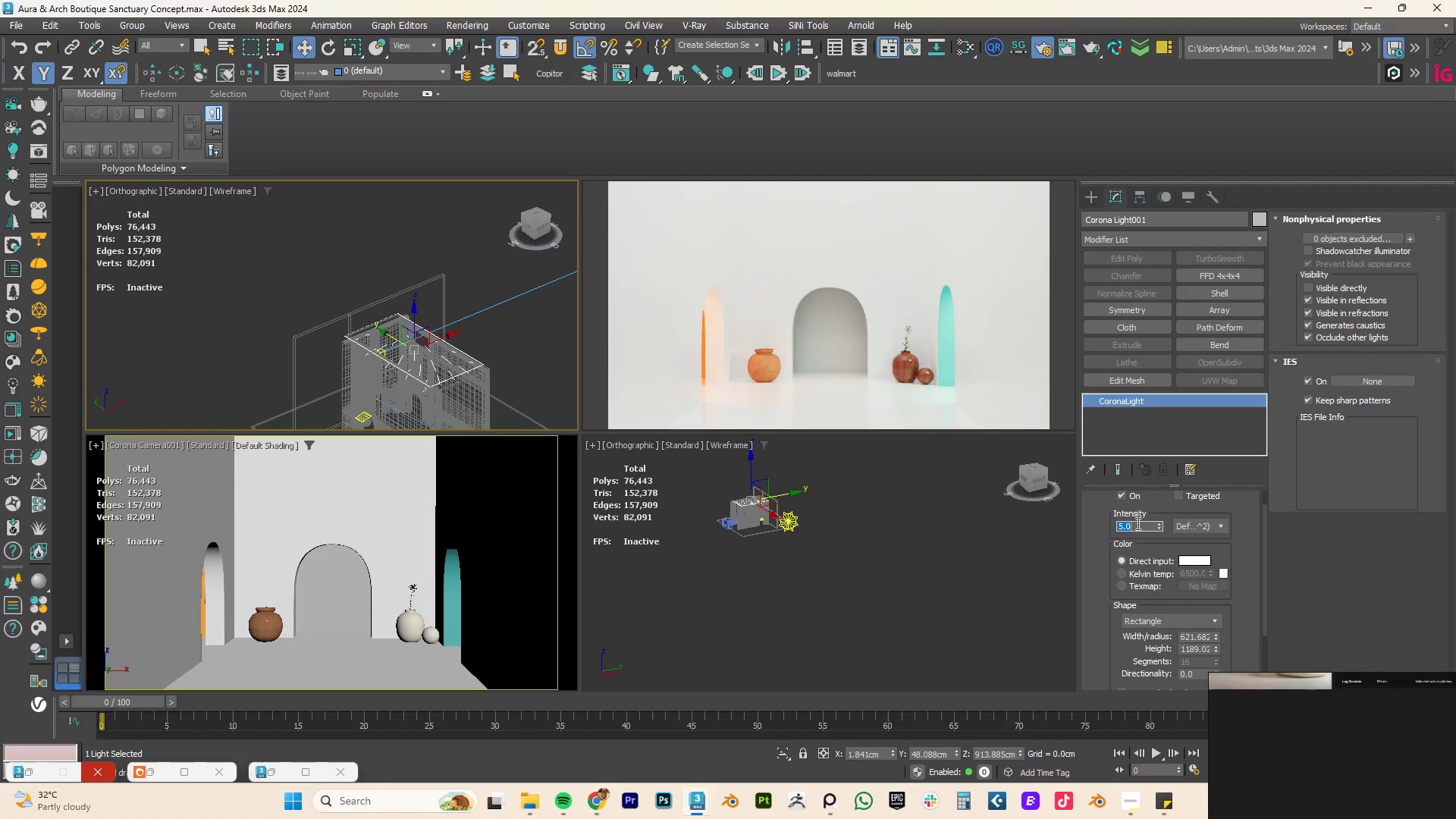 
key(Numpad2)
 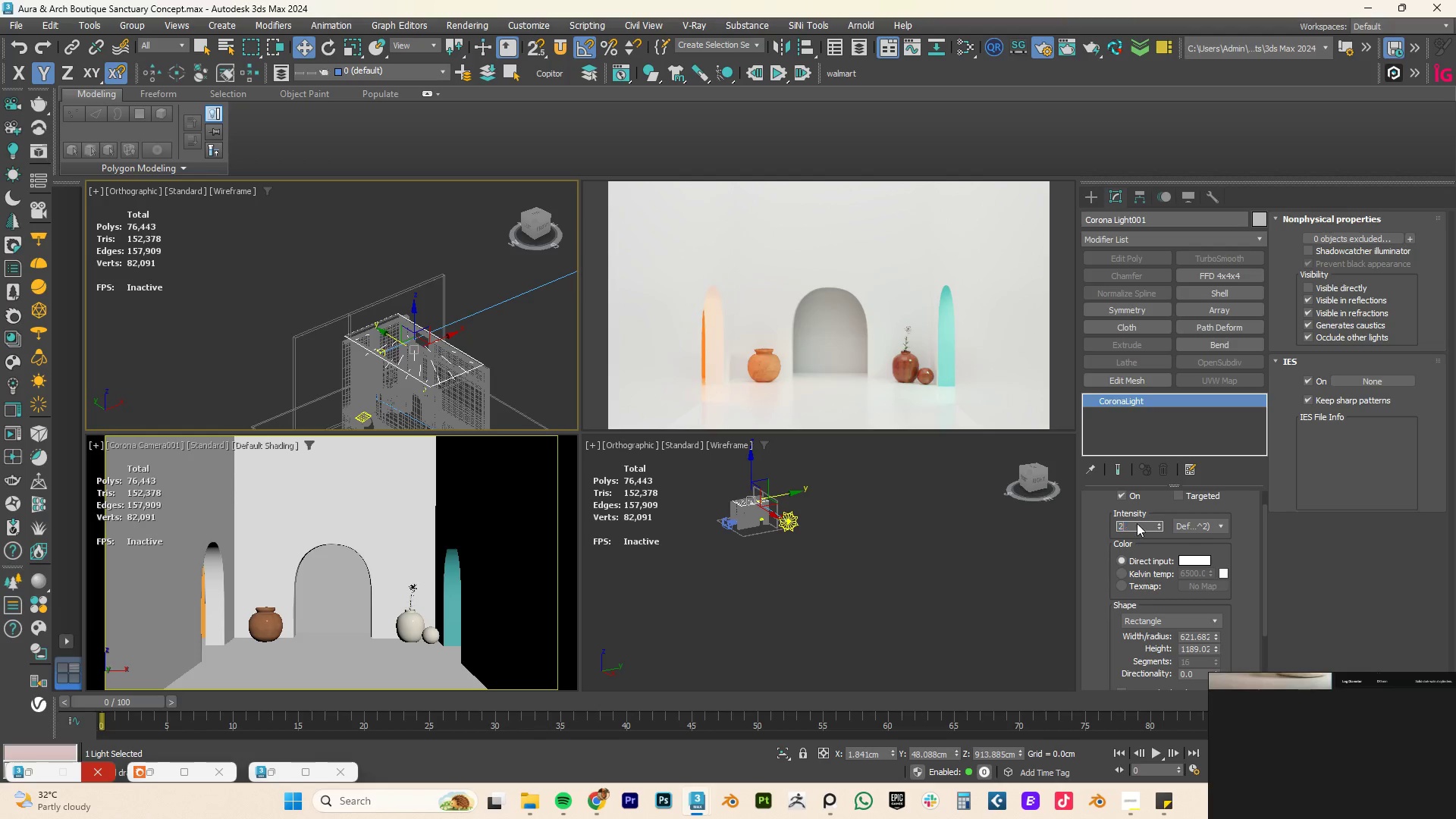 
key(NumpadEnter)
 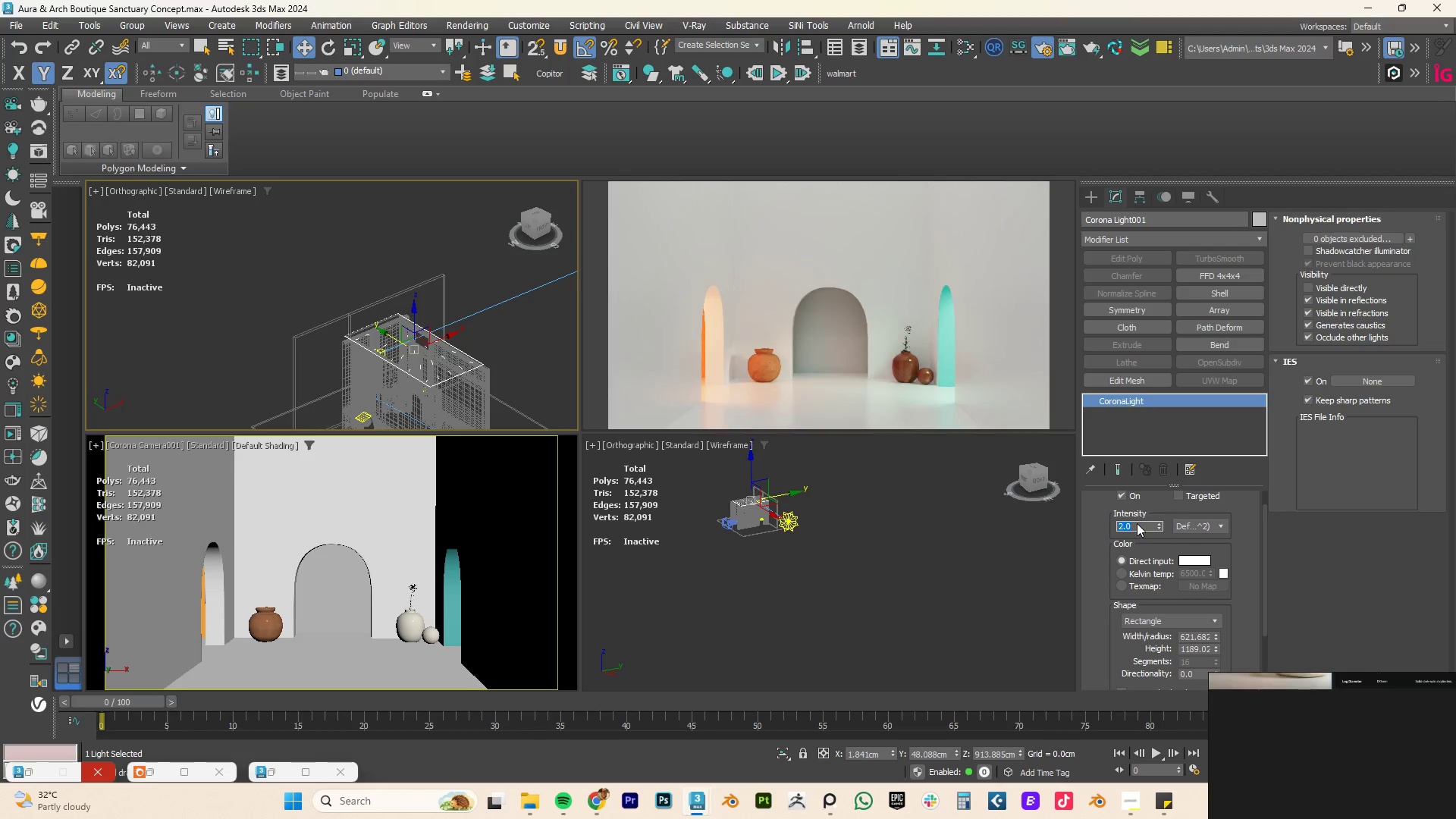 
key(Numpad3)
 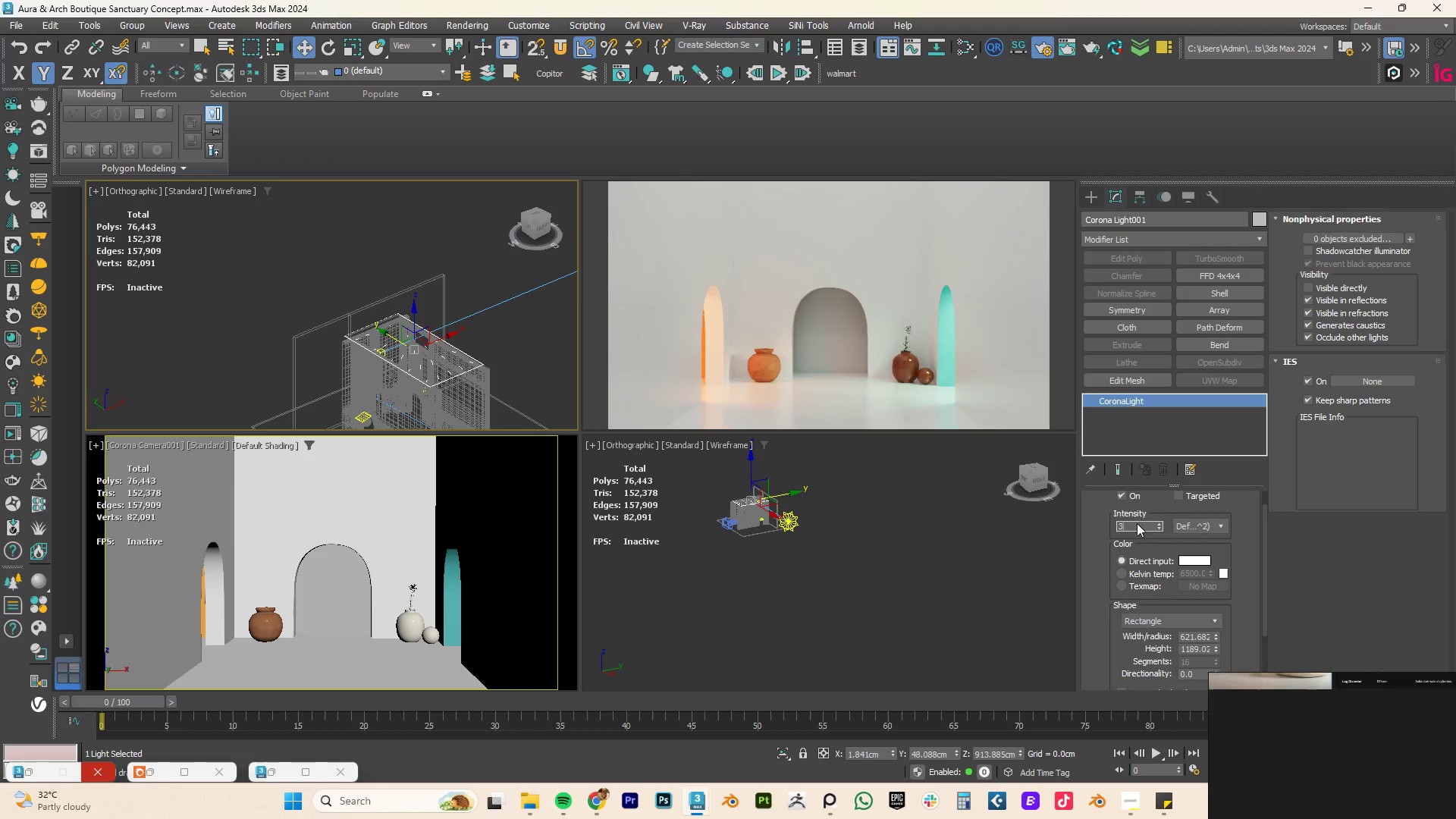 
key(NumpadEnter)
 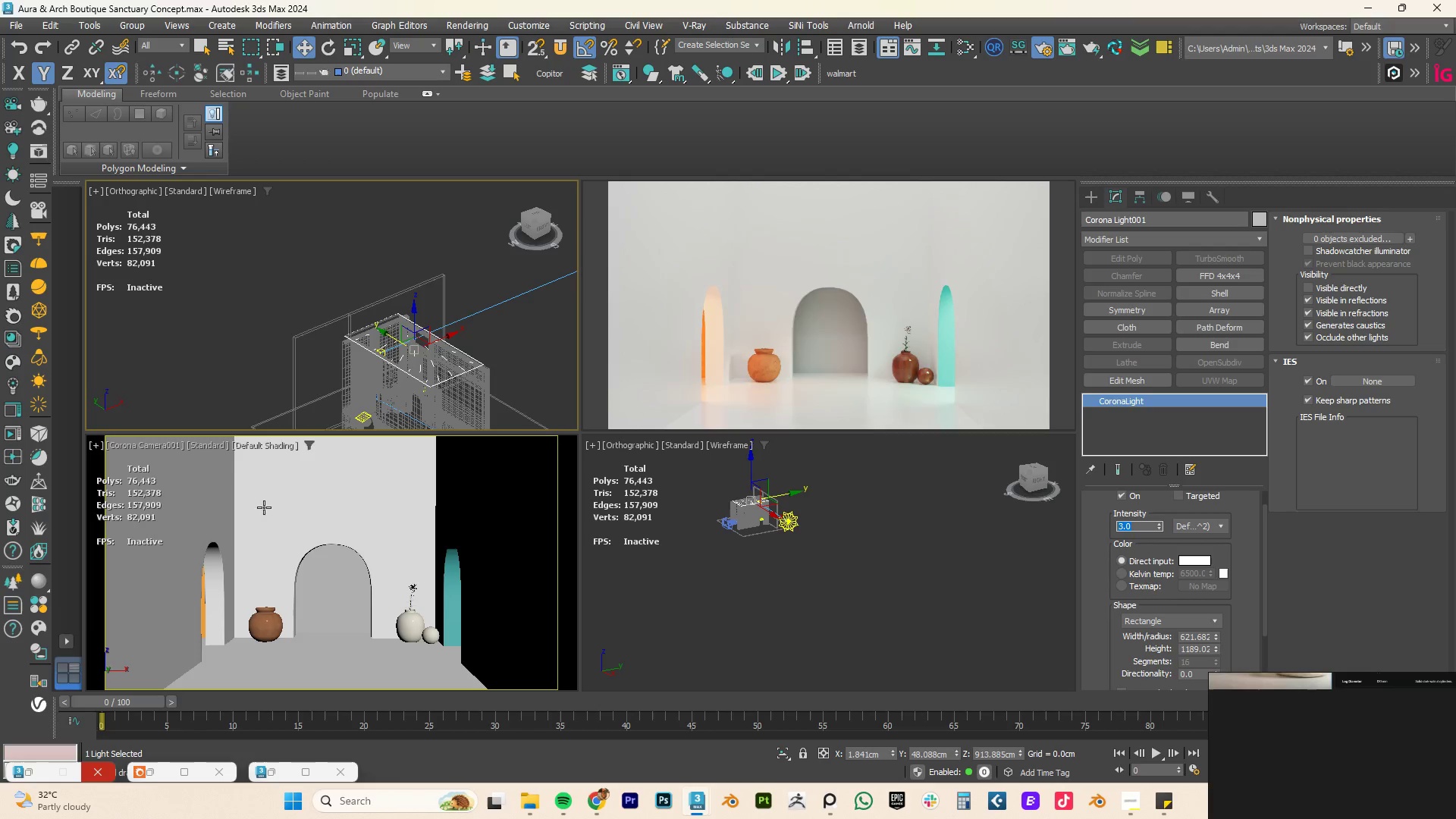 
hold_key(key=AltLeft, duration=0.47)
 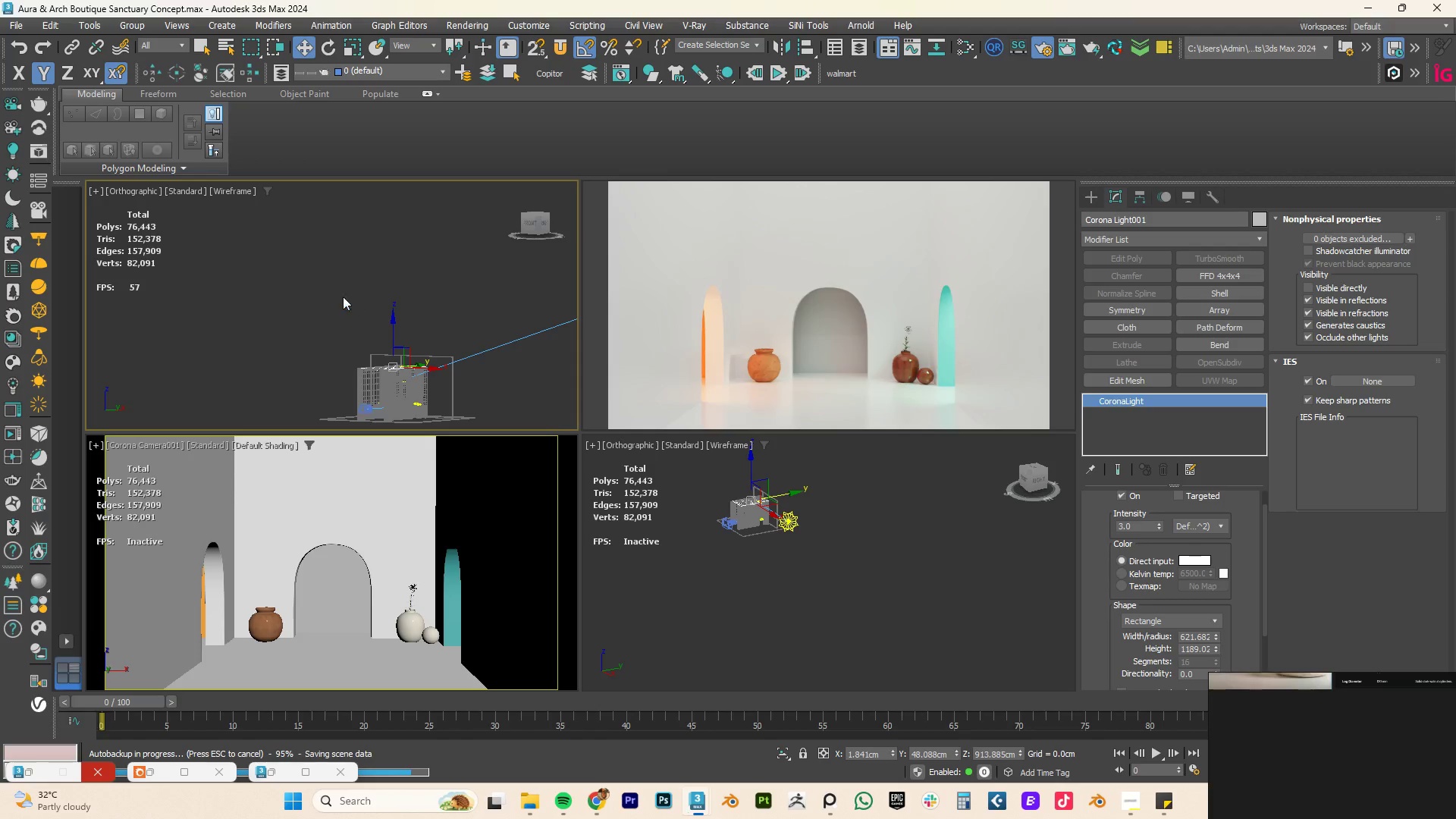 
scroll: coordinate [402, 399], scroll_direction: down, amount: 5.0
 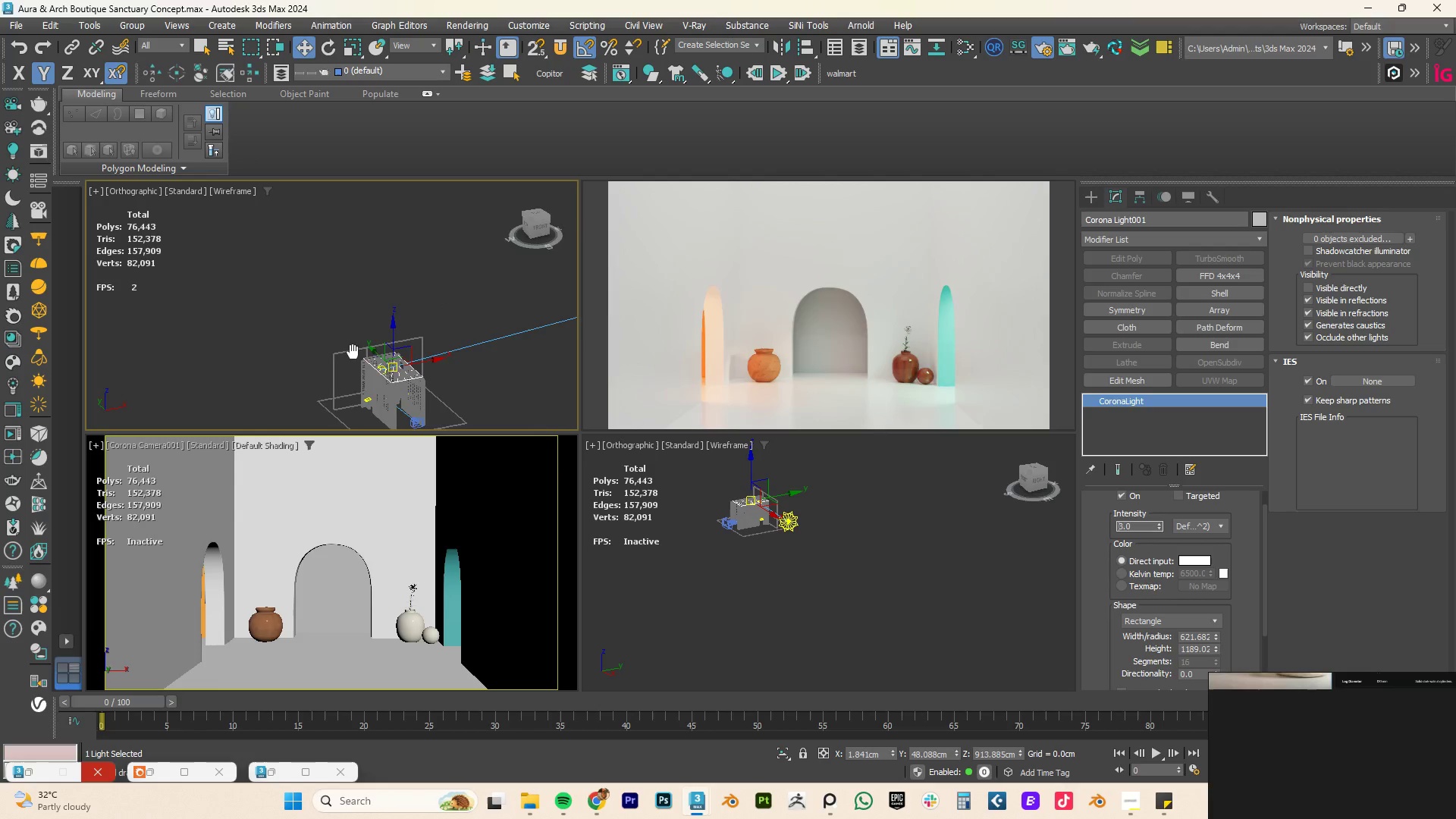 
key(Control+S)
 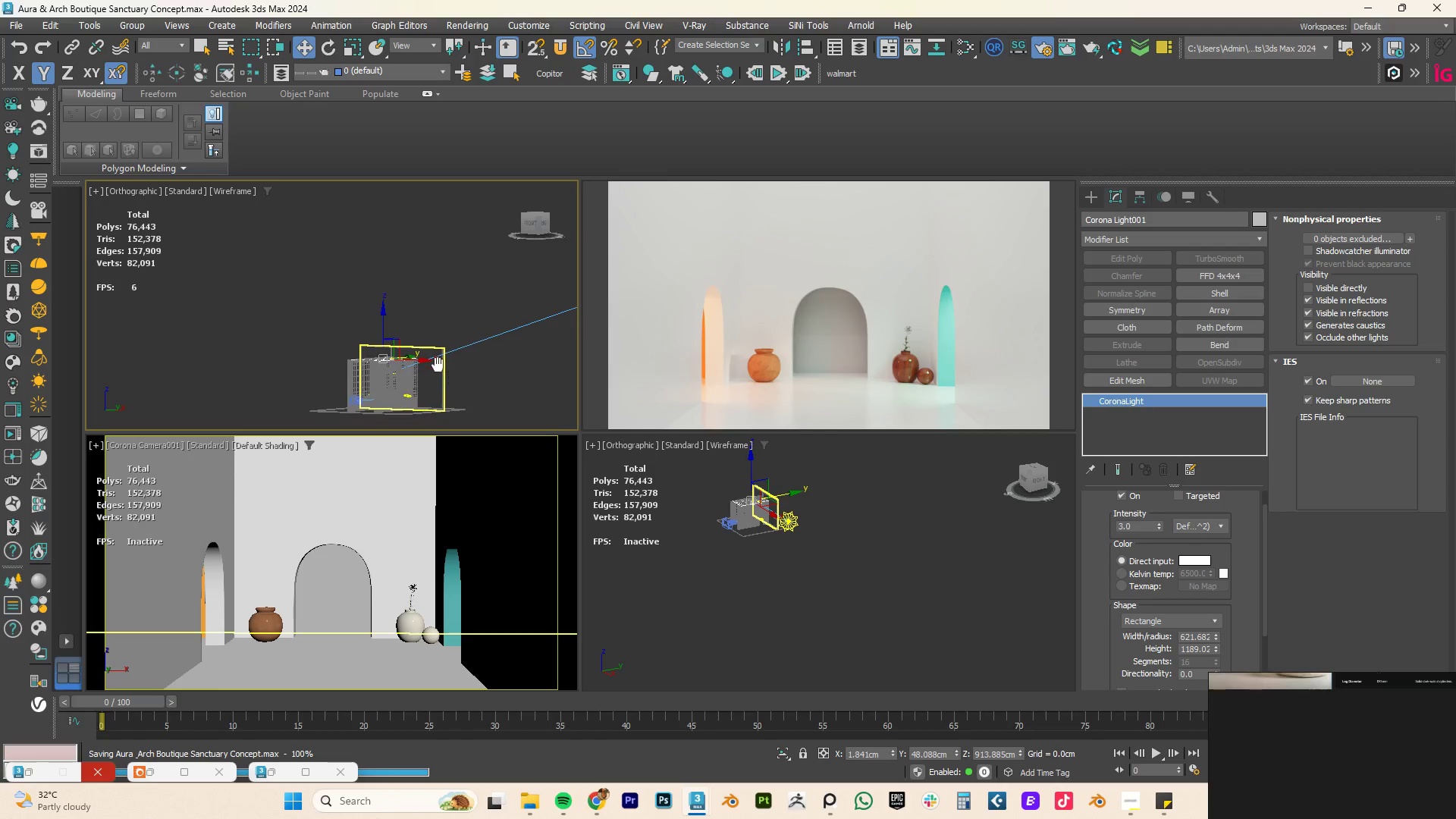 
hold_key(key=AltLeft, duration=0.7)
 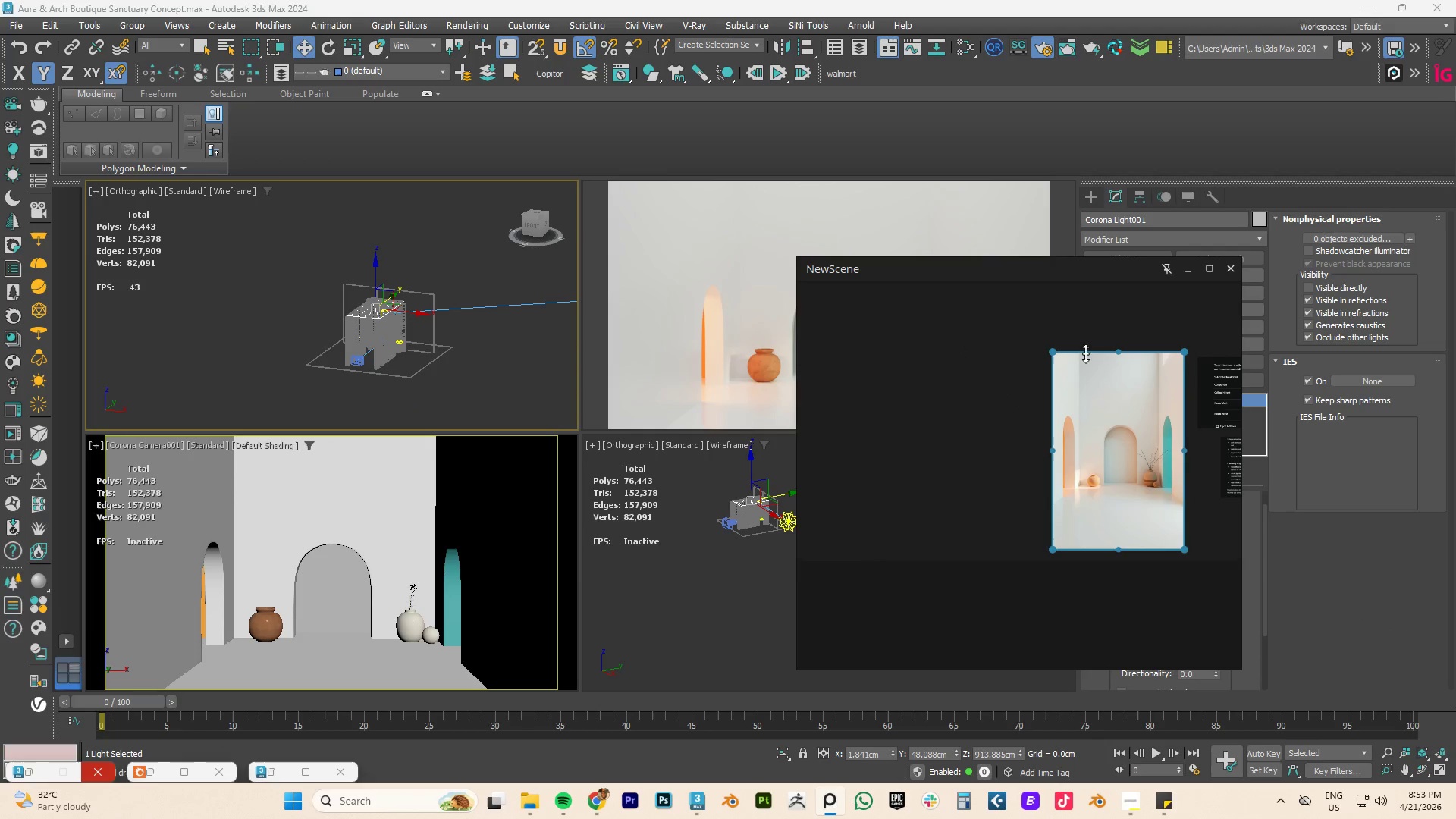 
left_click_drag(start_coordinate=[1063, 270], to_coordinate=[804, 278])
 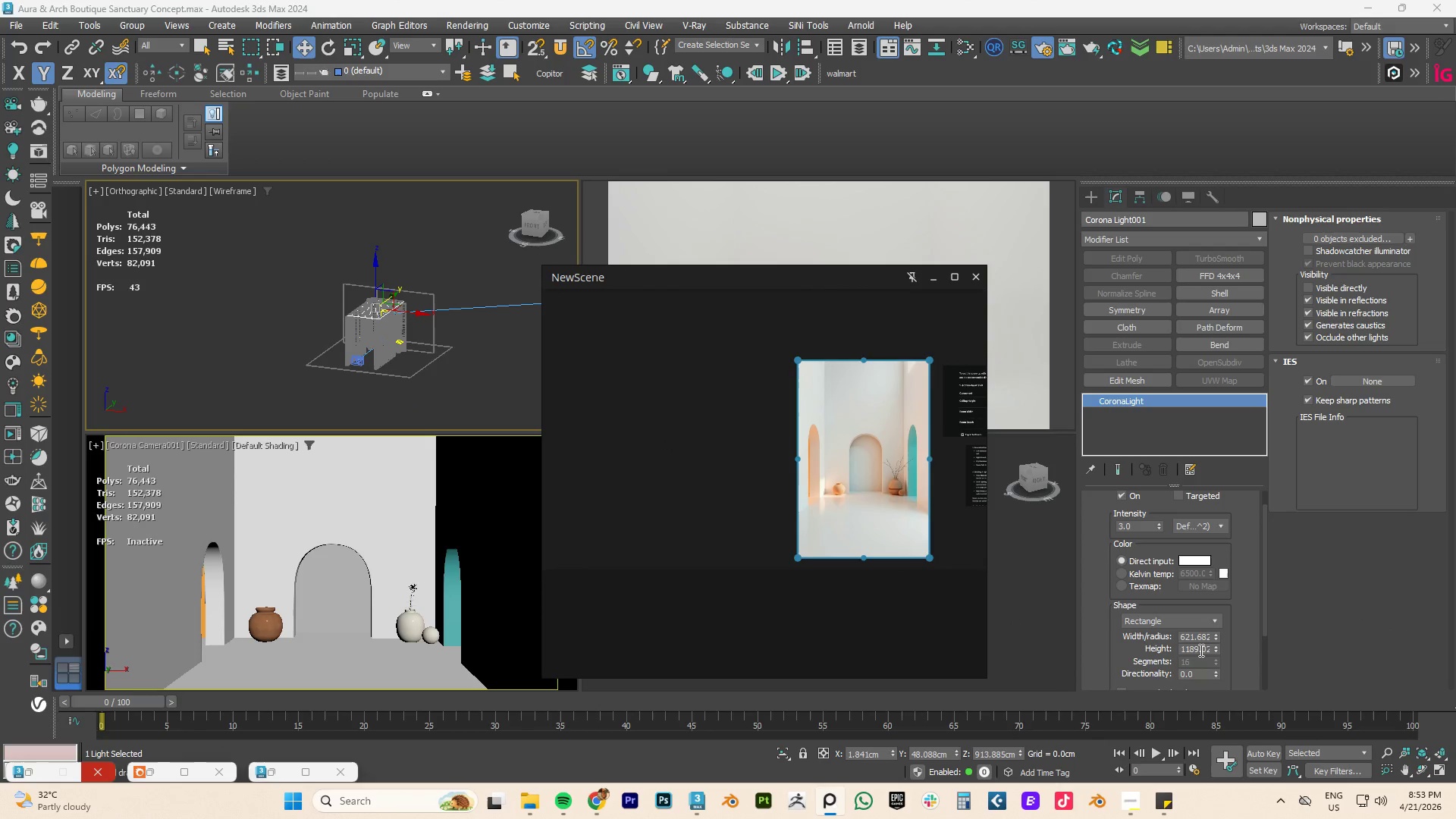 
scroll: coordinate [1244, 657], scroll_direction: down, amount: 9.0
 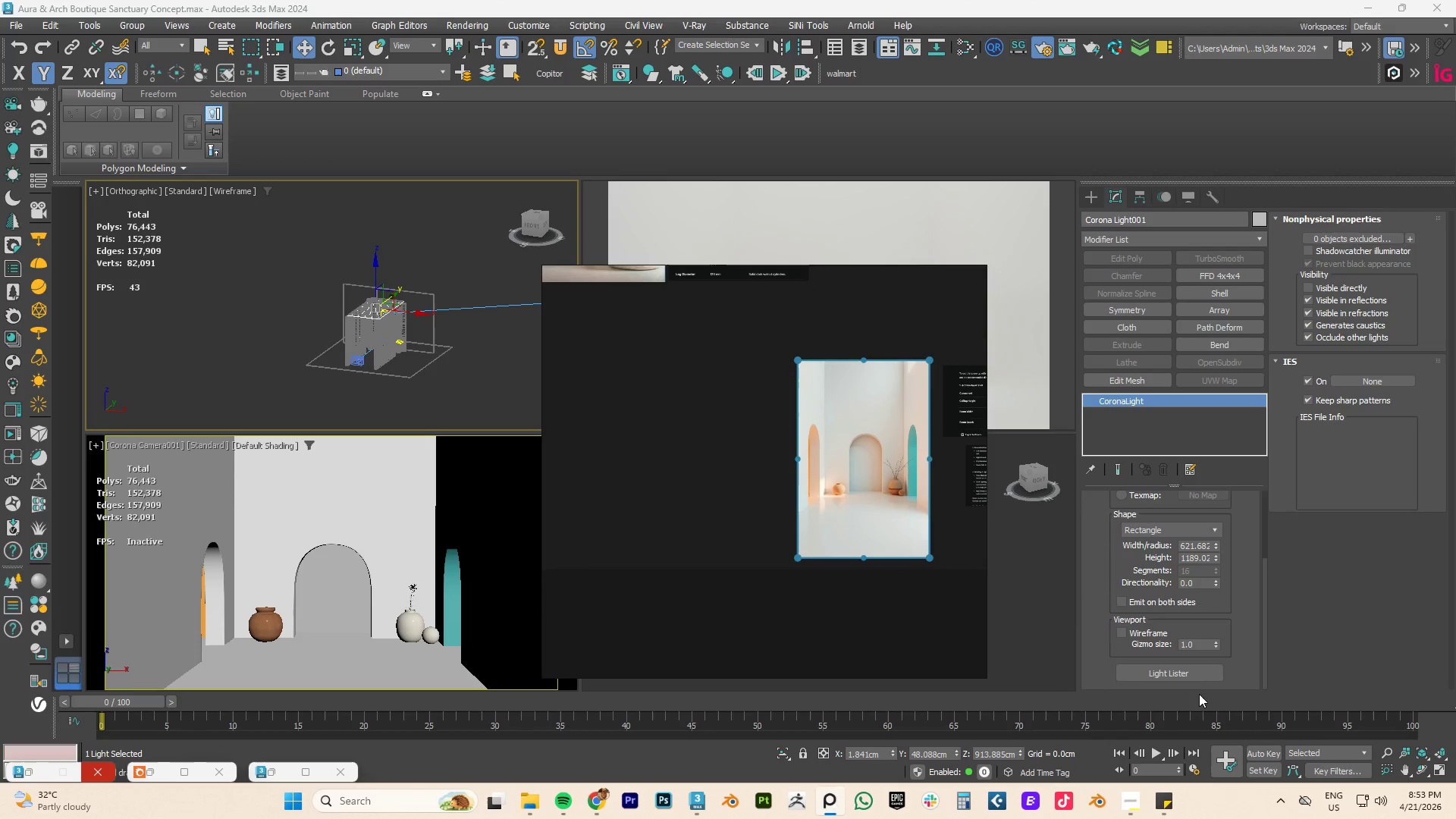 
left_click([1193, 679])
 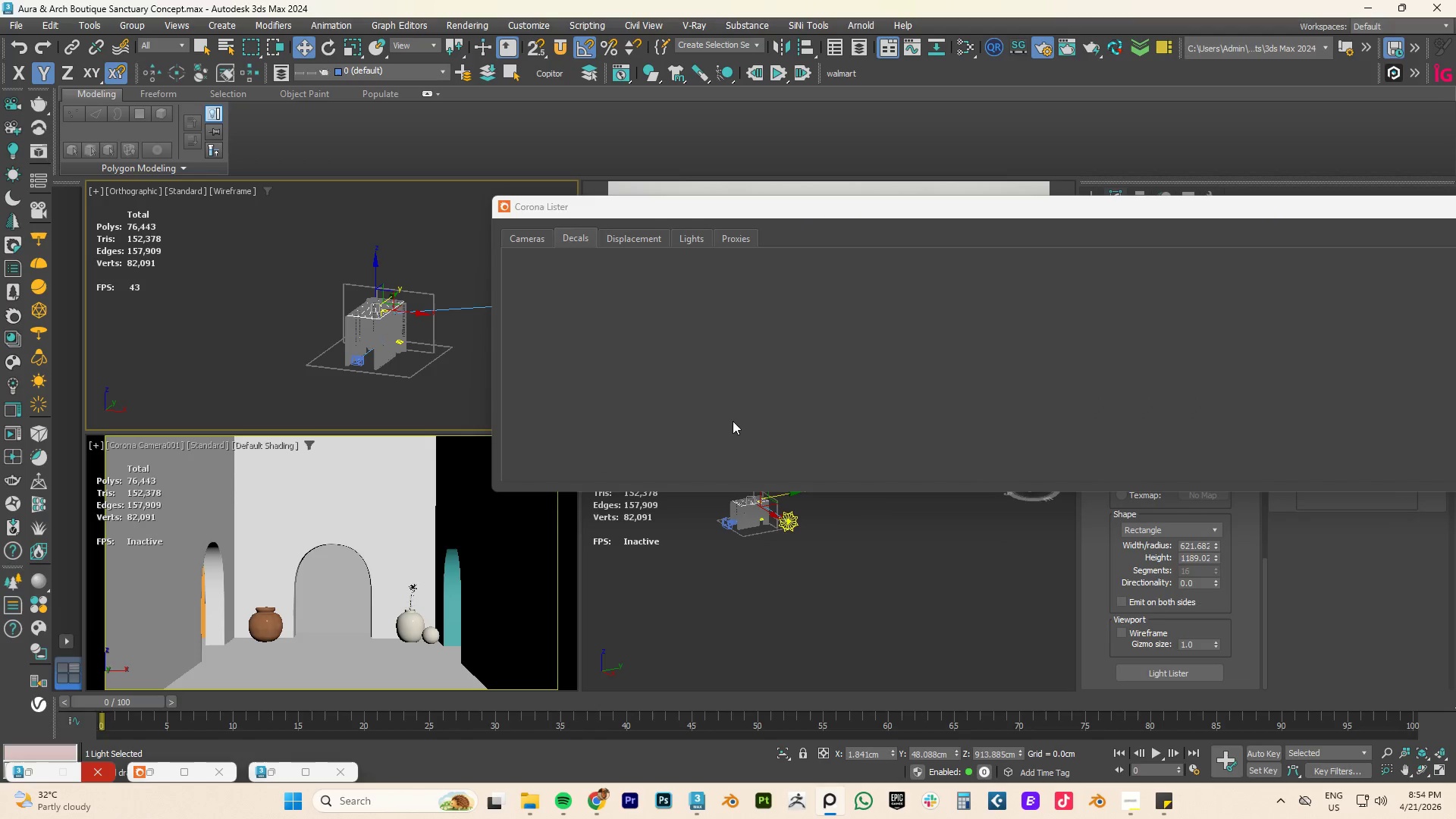 
left_click([527, 236])
 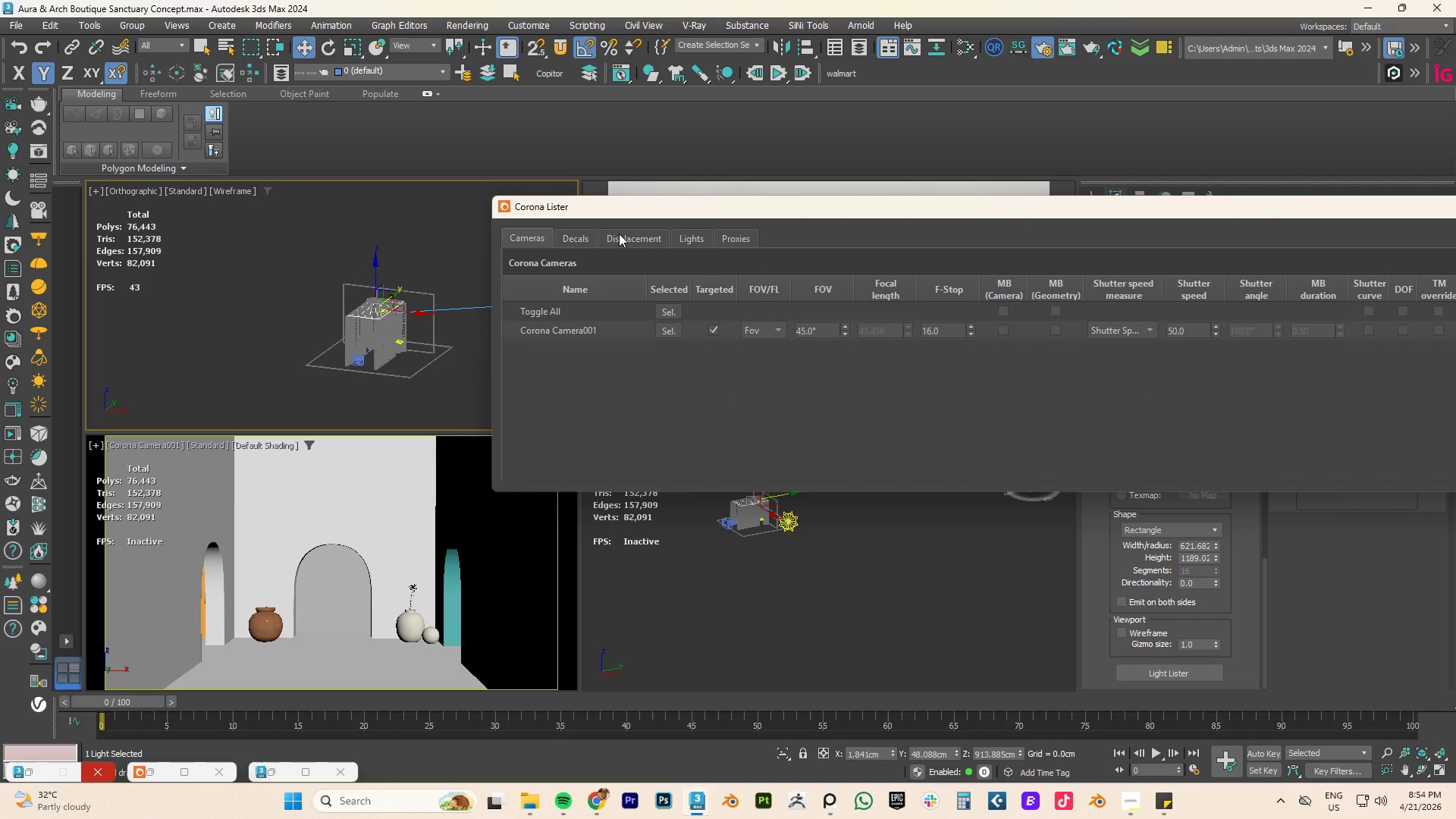 
left_click([619, 234])
 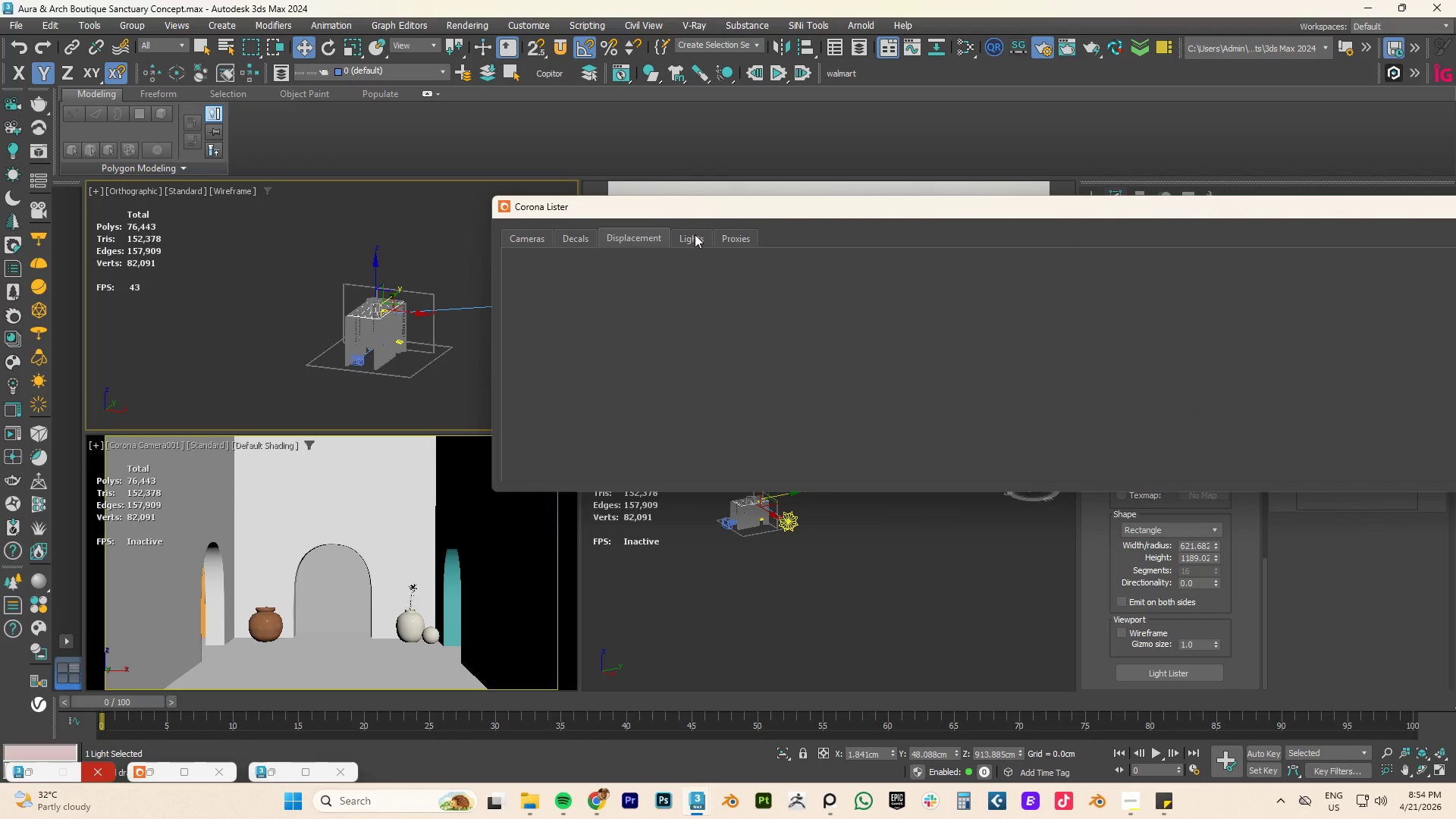 
left_click([695, 234])
 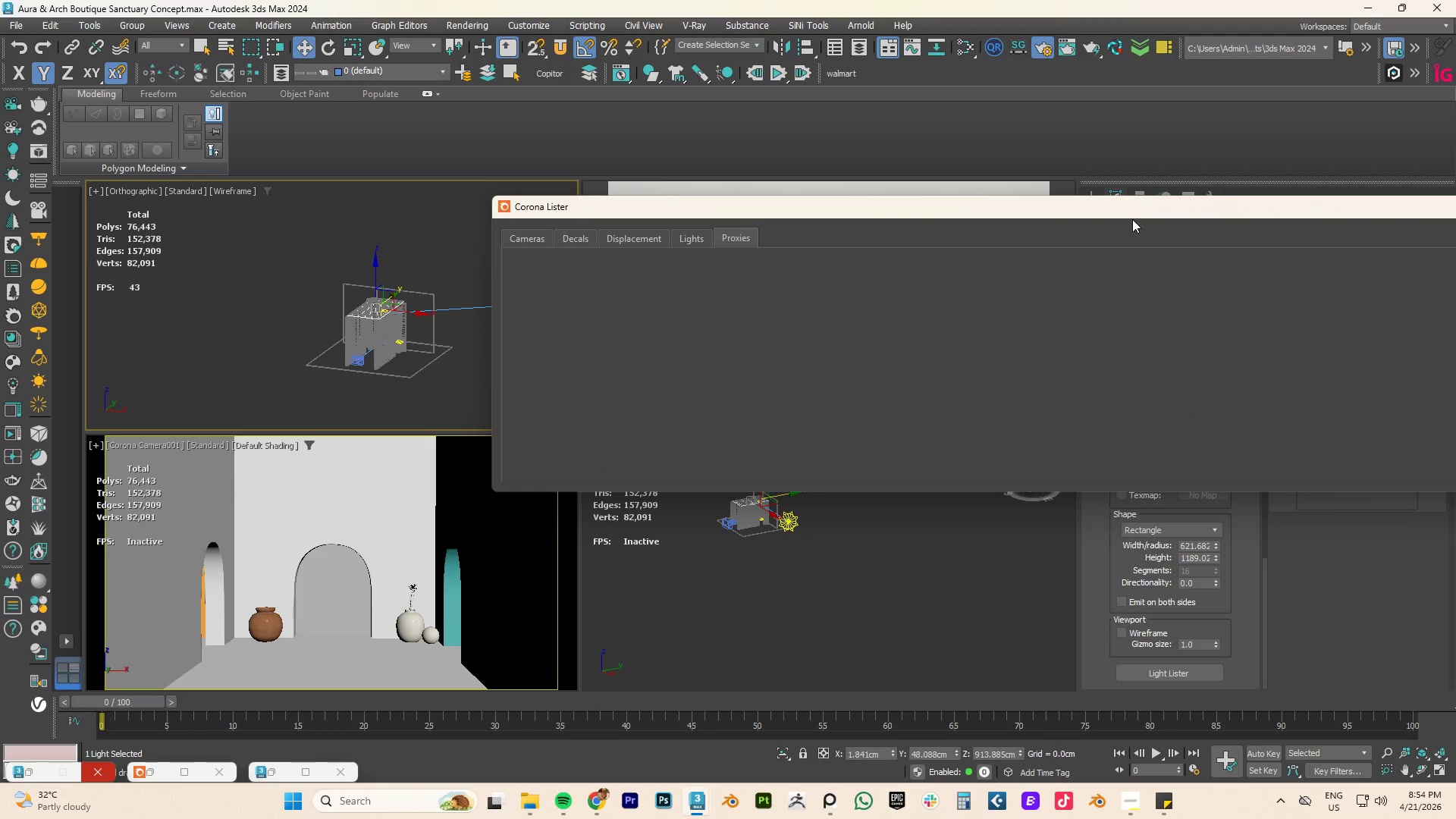 
left_click_drag(start_coordinate=[1138, 207], to_coordinate=[755, 231])
 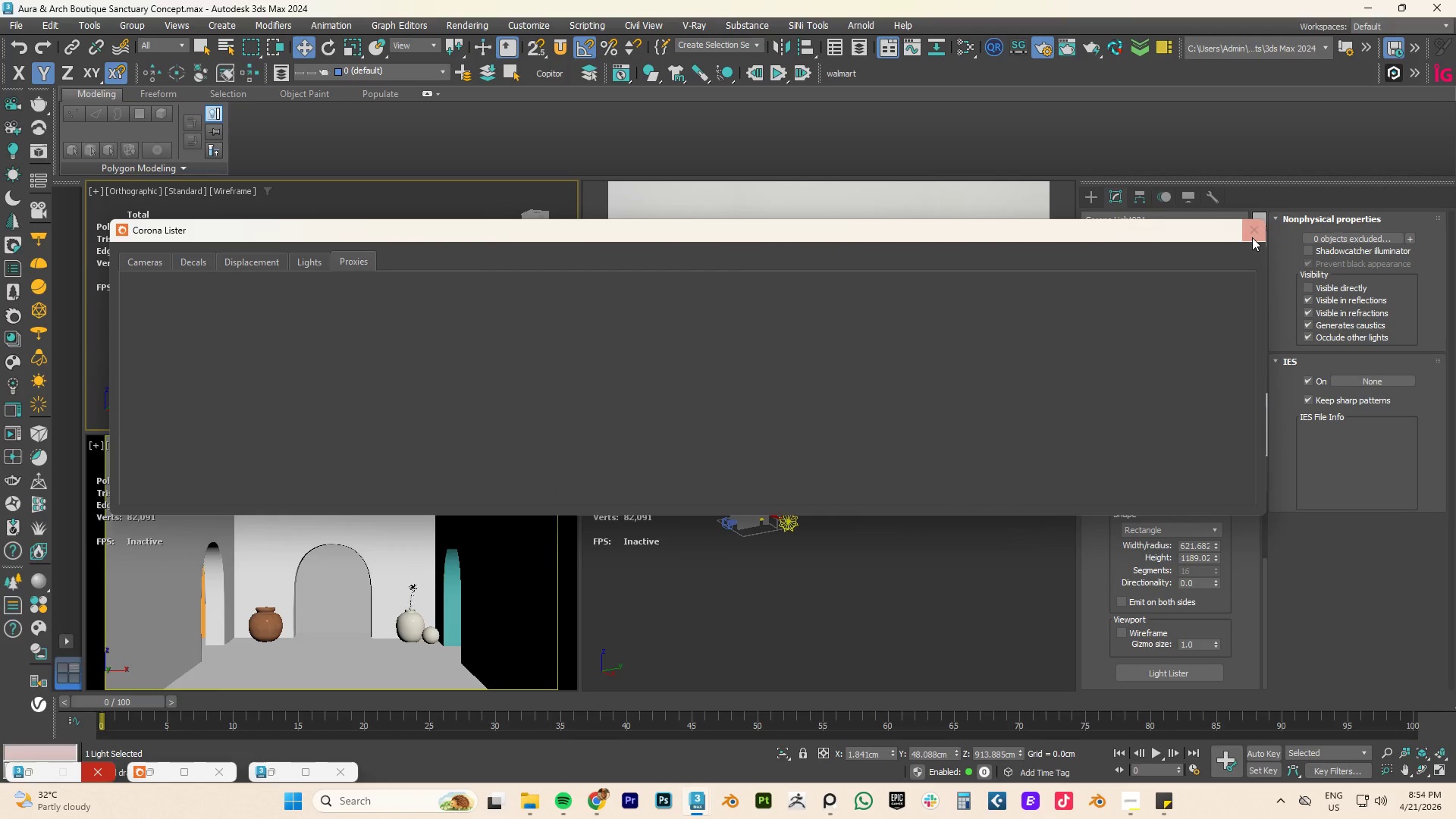 
left_click([1252, 230])
 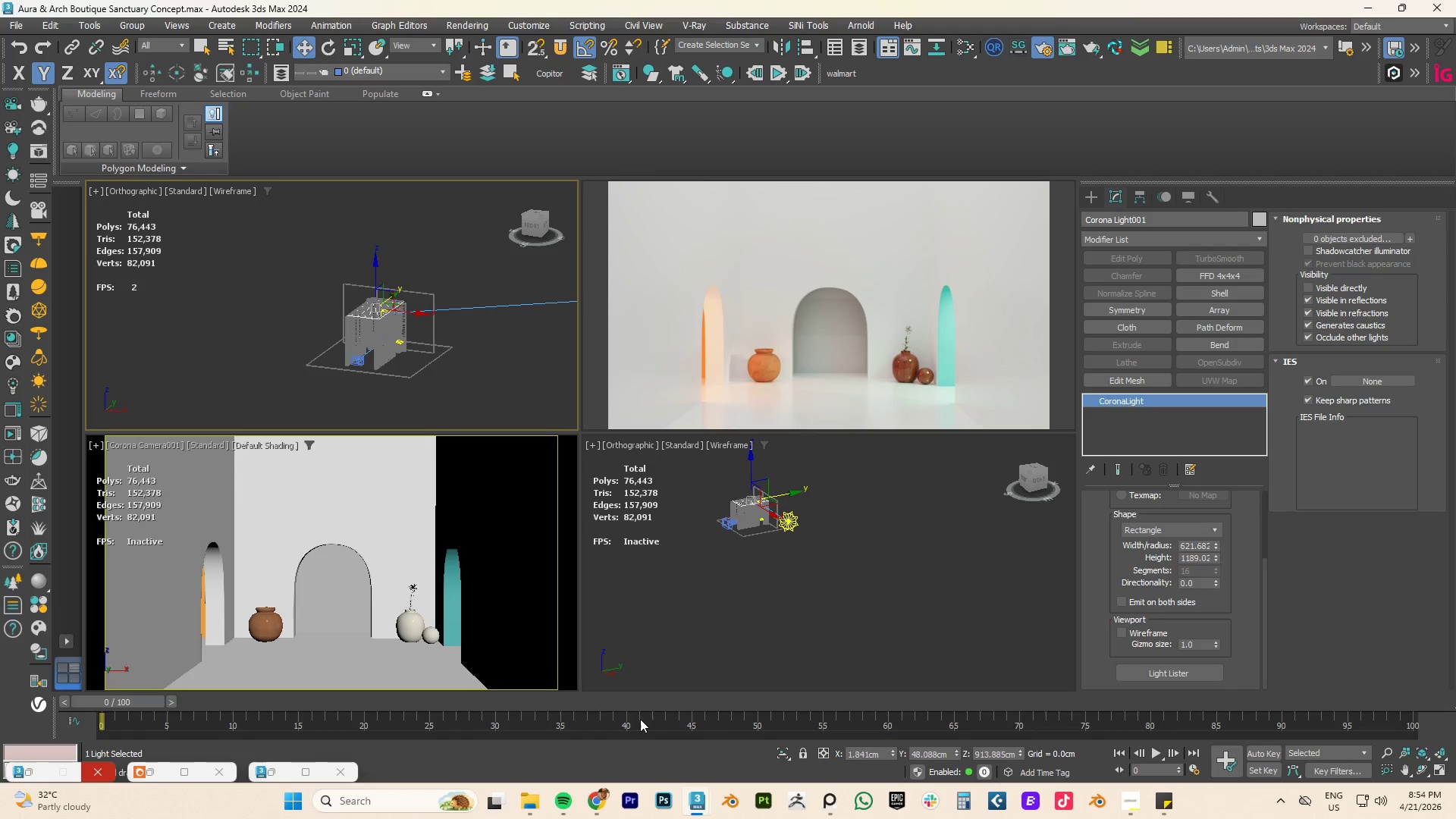 
wait(5.94)
 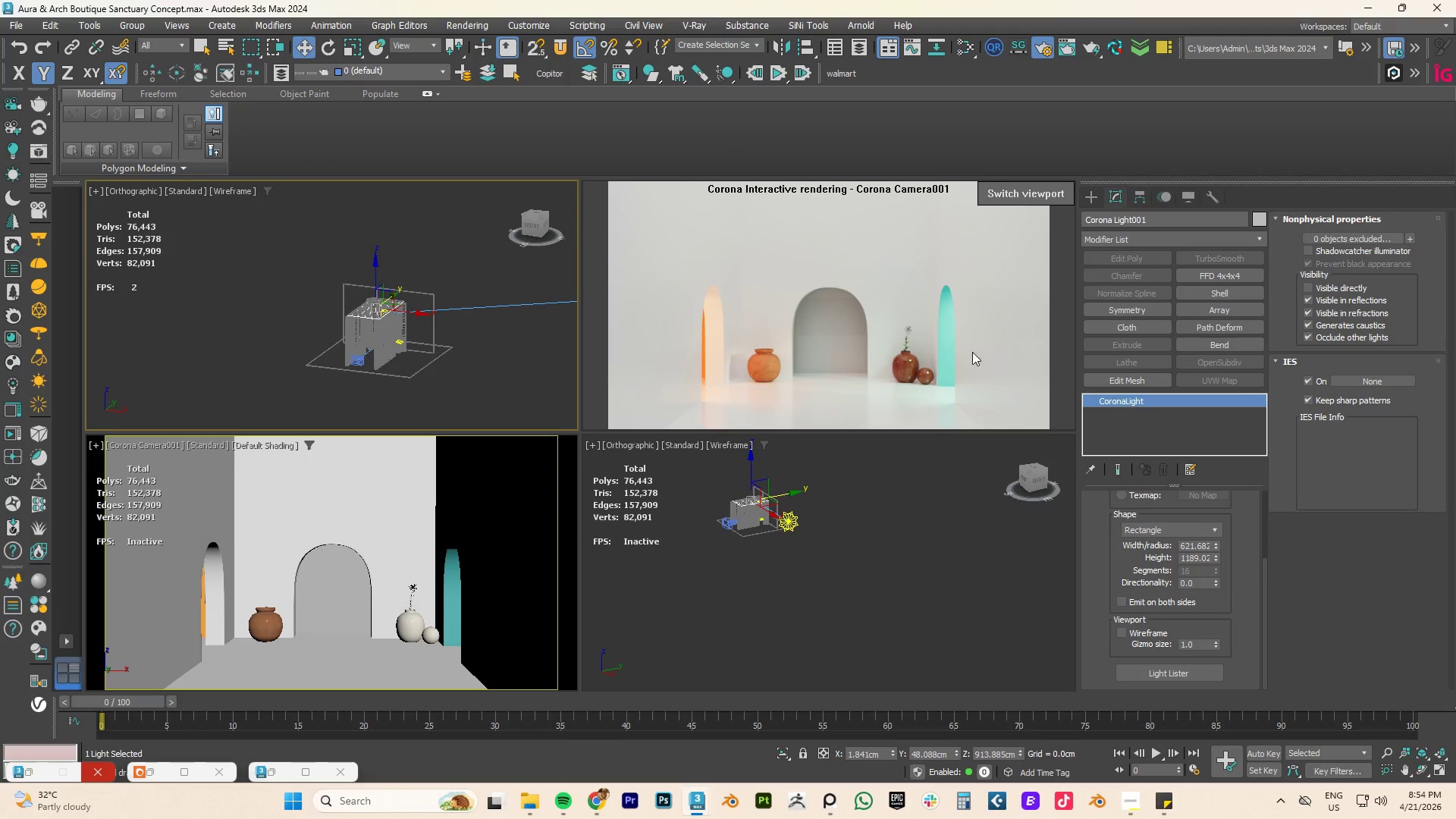 
left_click([1121, 808])